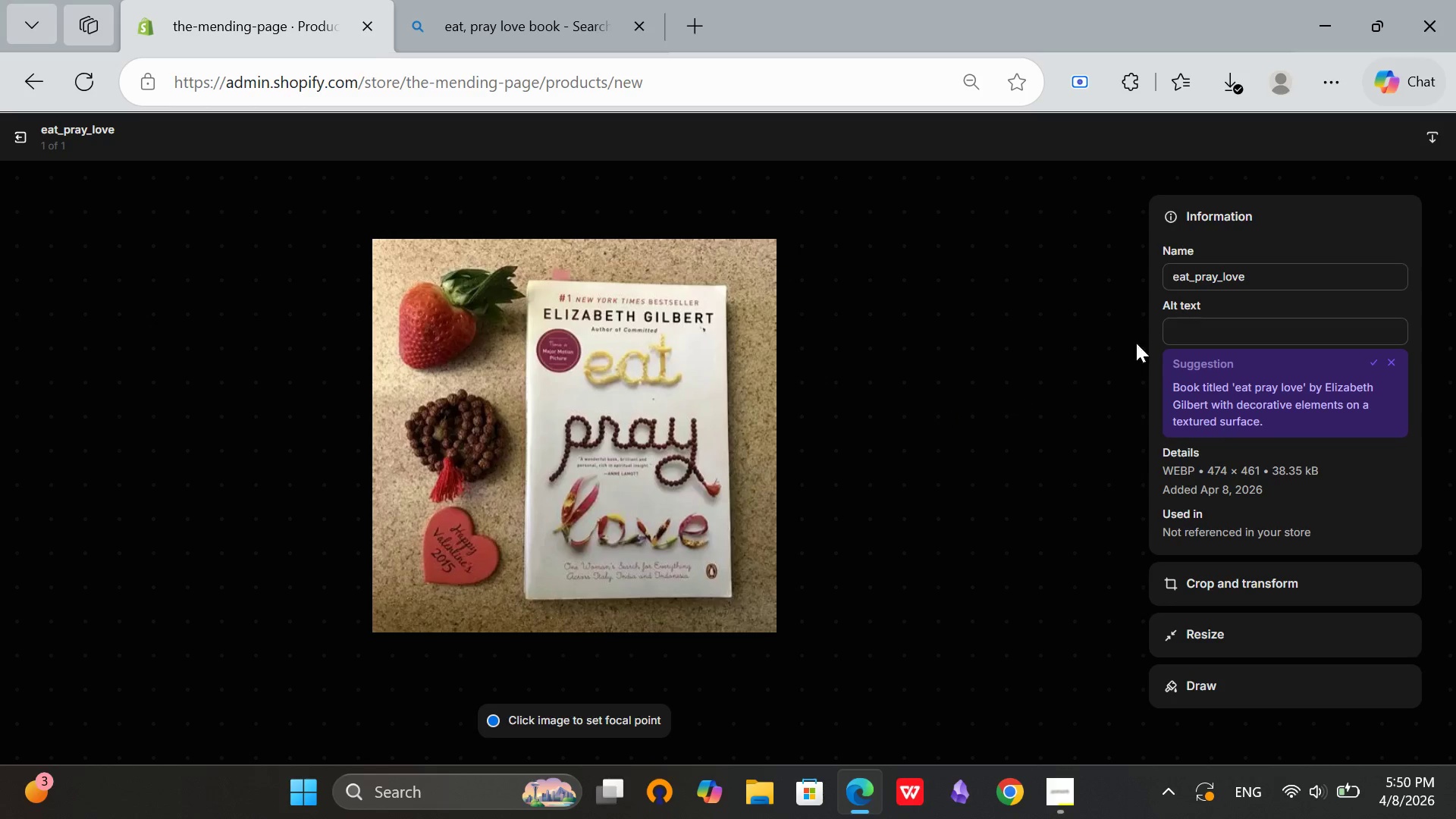 
left_click([1247, 315])
 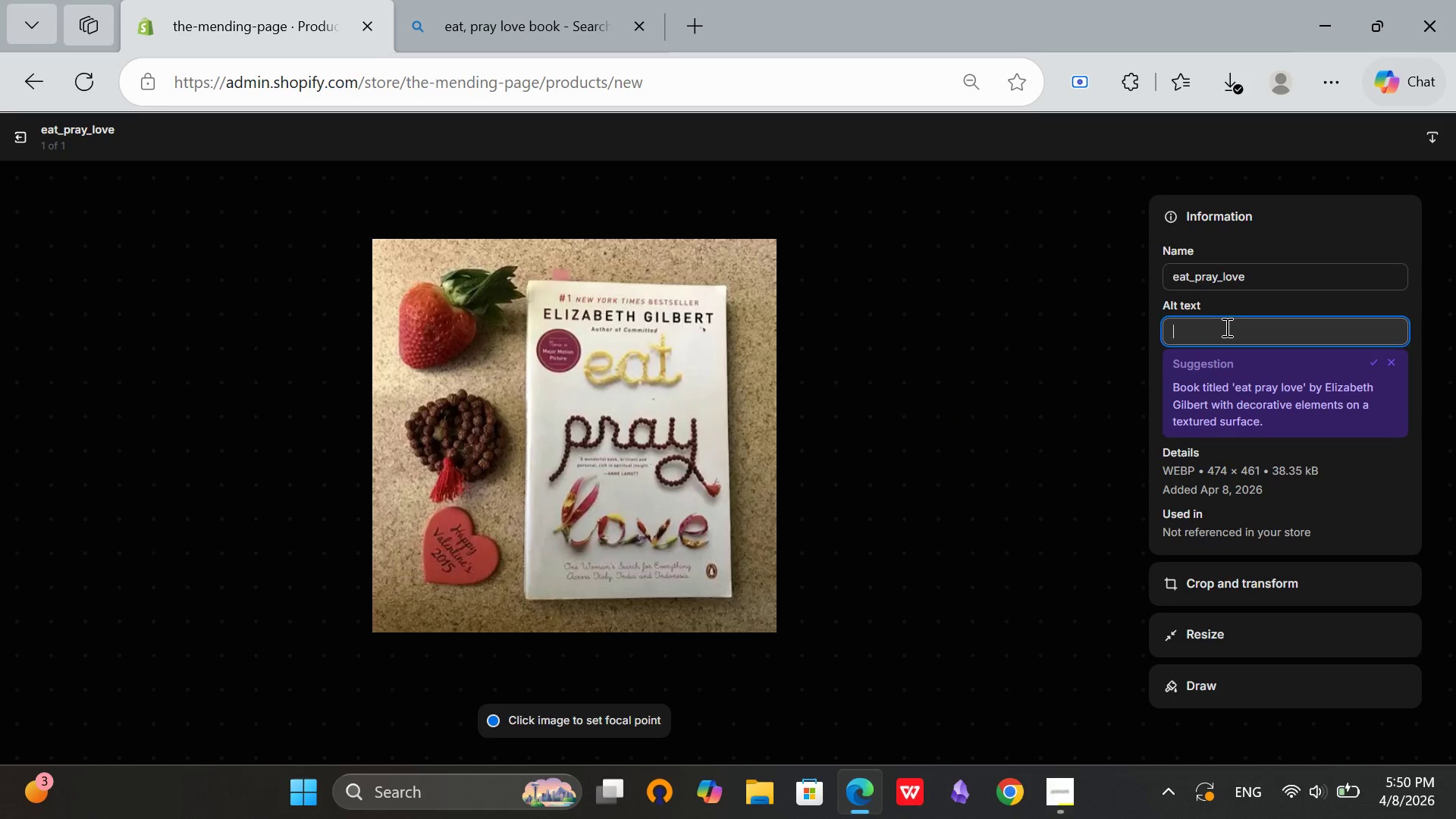 
left_click([1225, 327])
 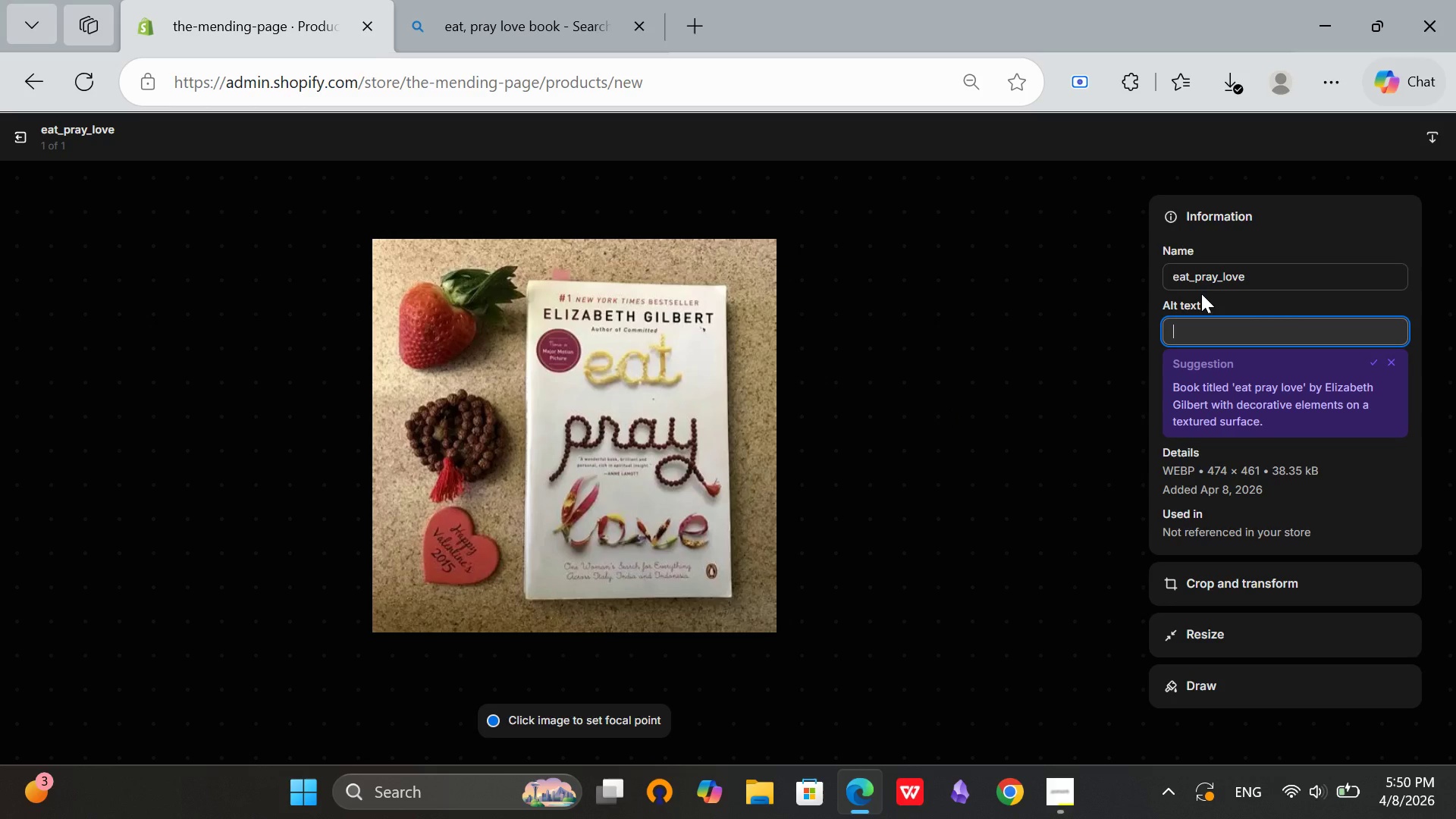 
type(ea)
key(Backspace)
key(Backspace)
type(Eat, )
key(Backspace)
key(Backspace)
type( Pray Love book cover)
 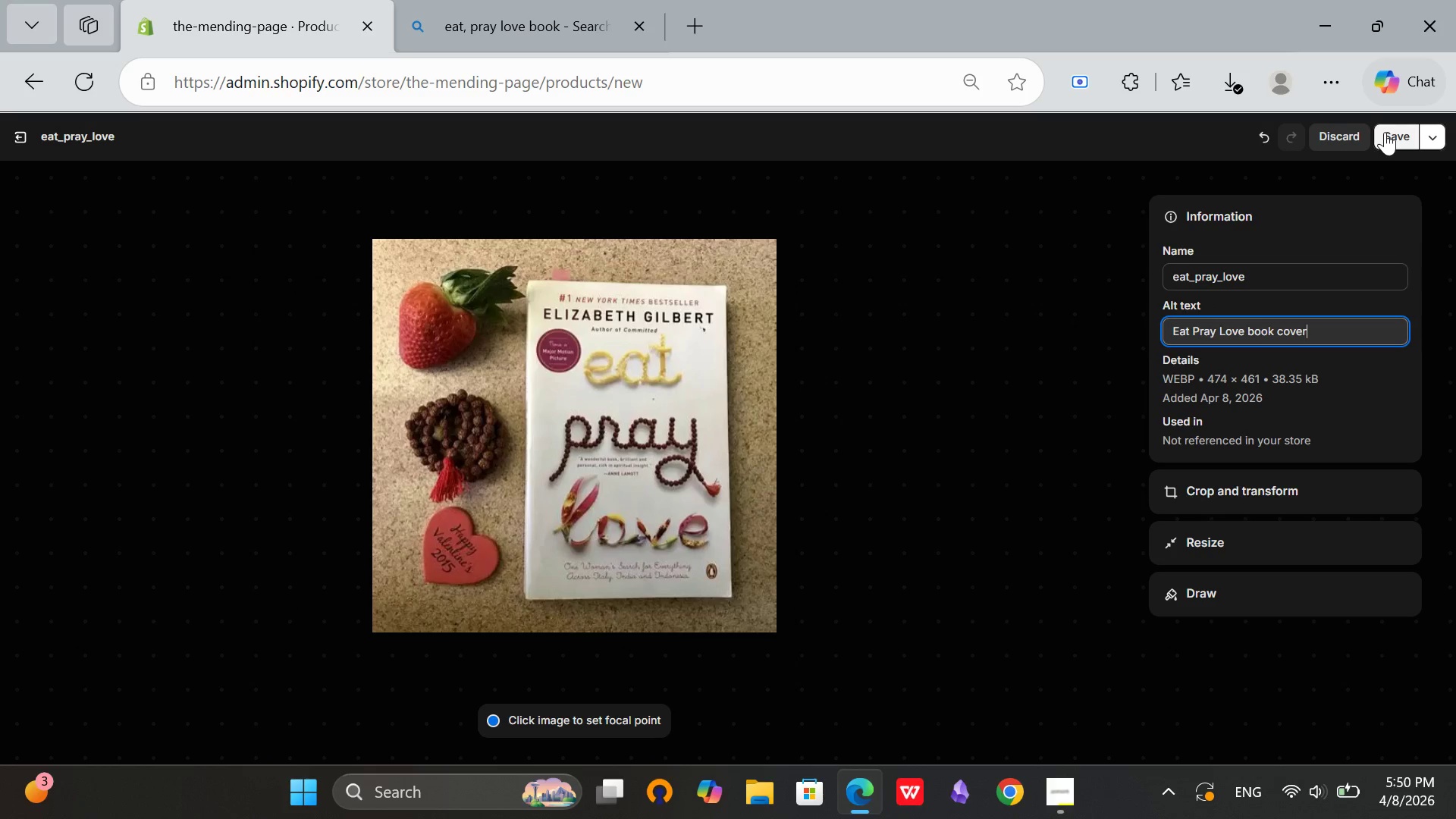 
left_click([1385, 132])
 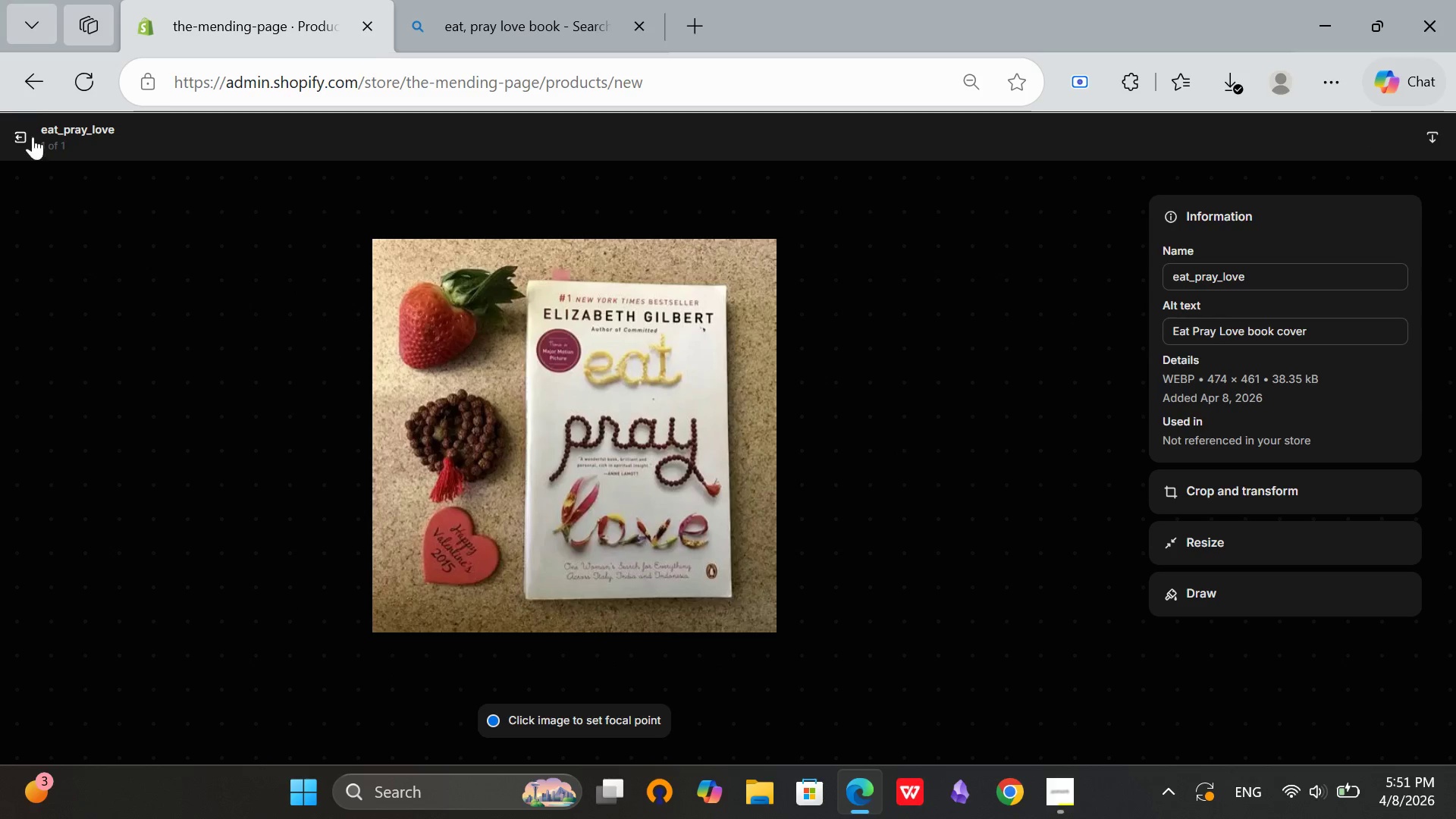 
left_click([24, 136])
 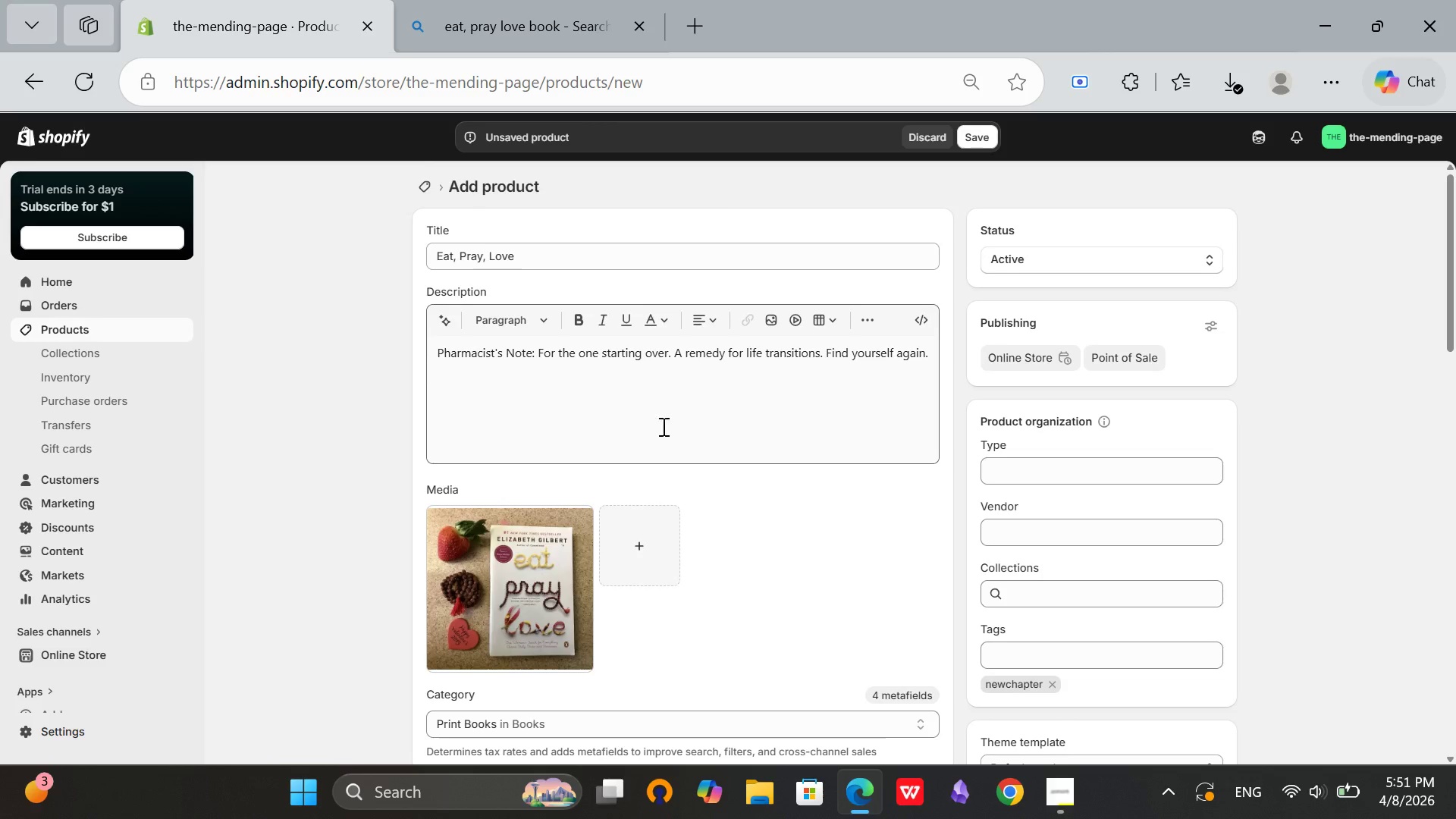 
scroll: coordinate [787, 504], scroll_direction: down, amount: 14.0
 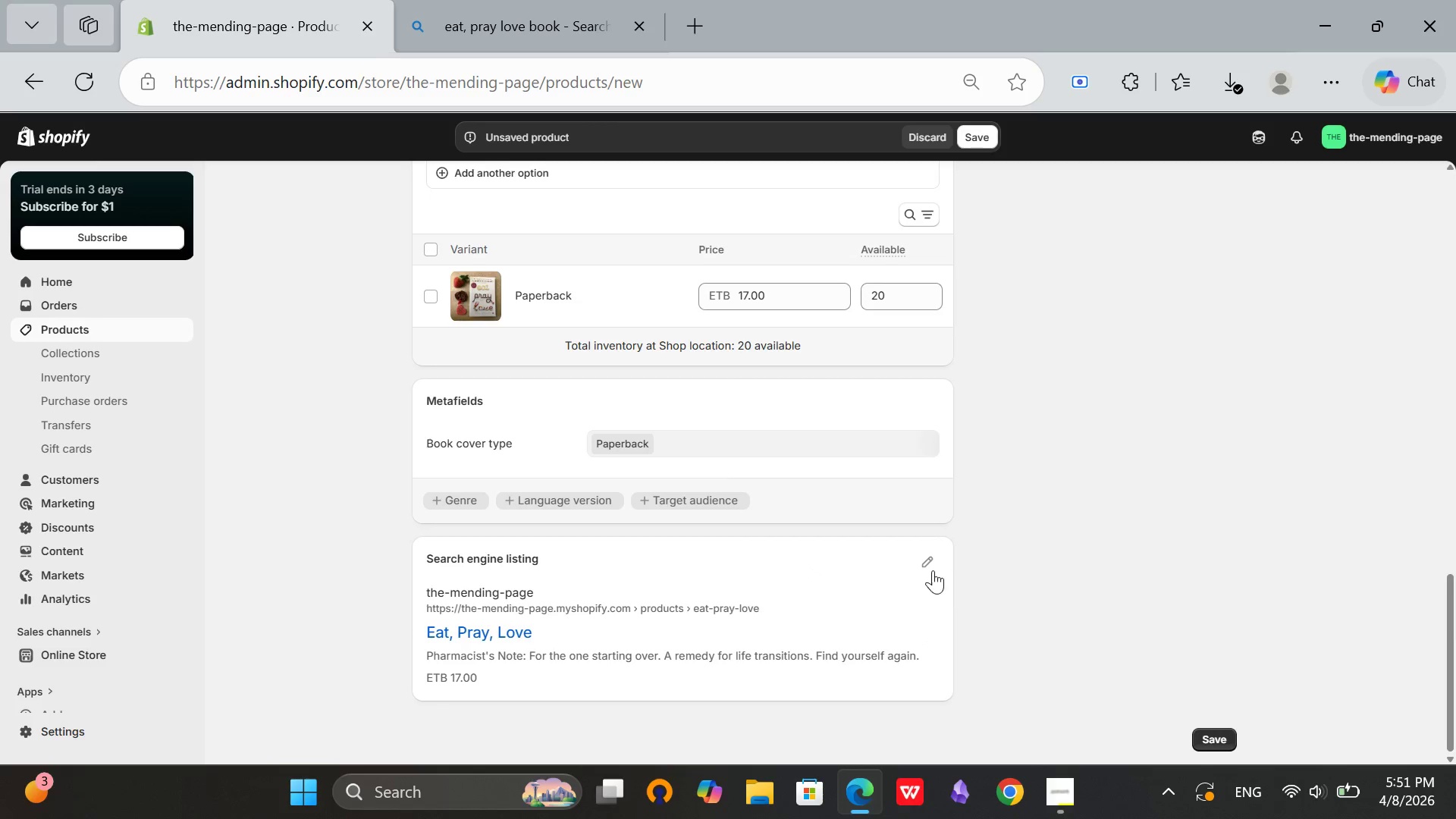 
left_click([921, 566])
 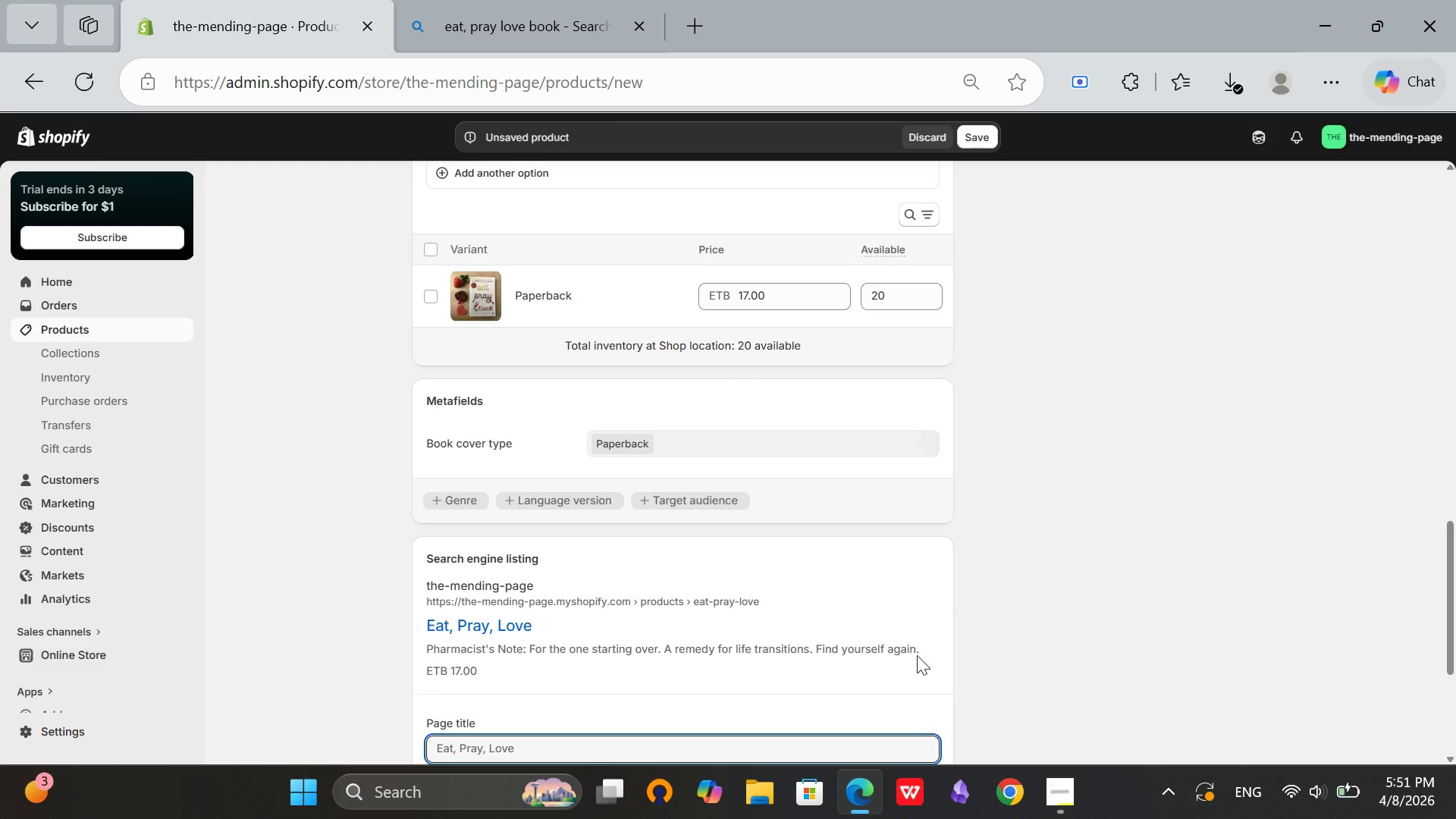 
scroll: coordinate [577, 695], scroll_direction: down, amount: 3.0
 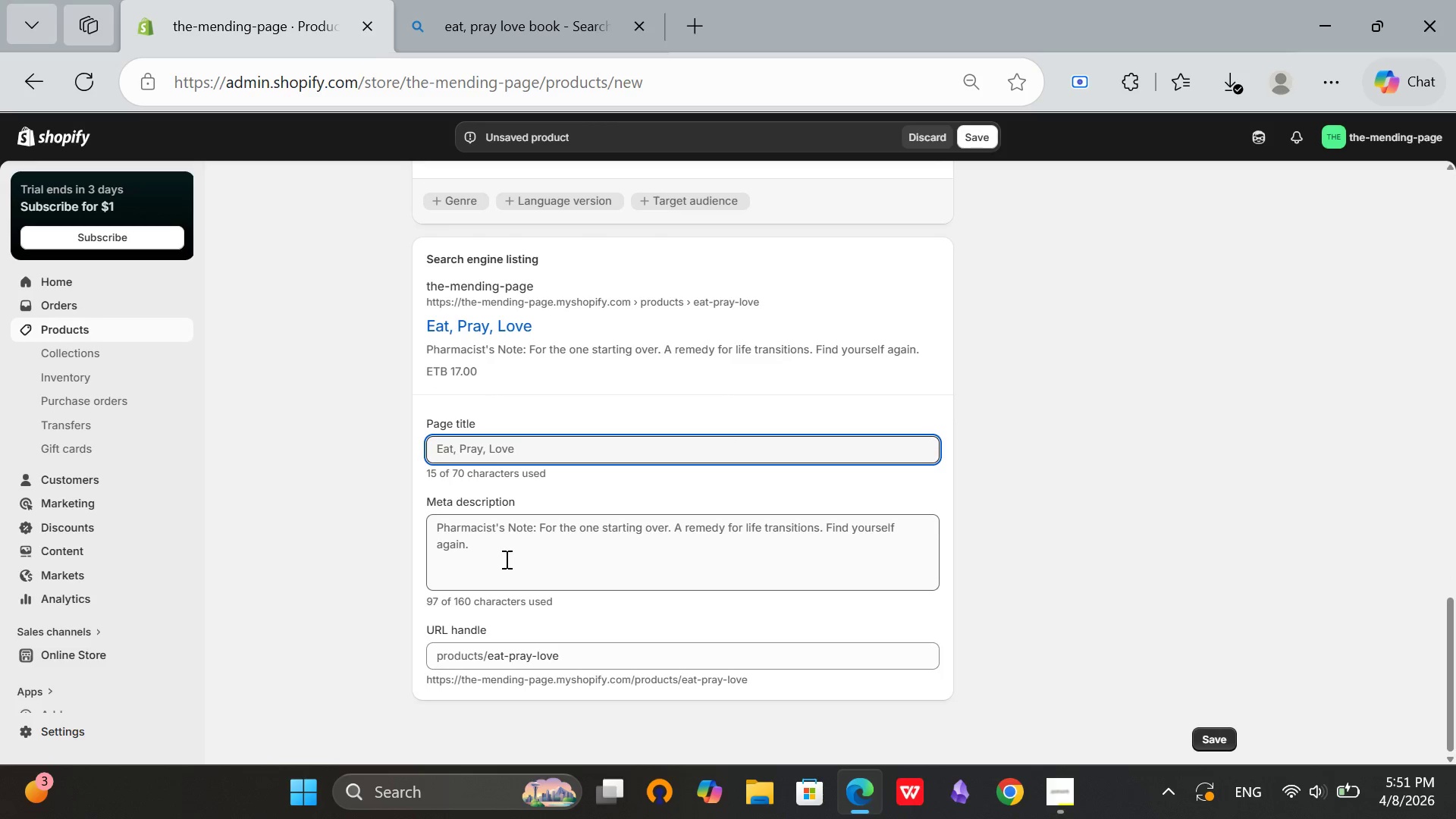 
left_click_drag(start_coordinate=[504, 559], to_coordinate=[436, 532])
 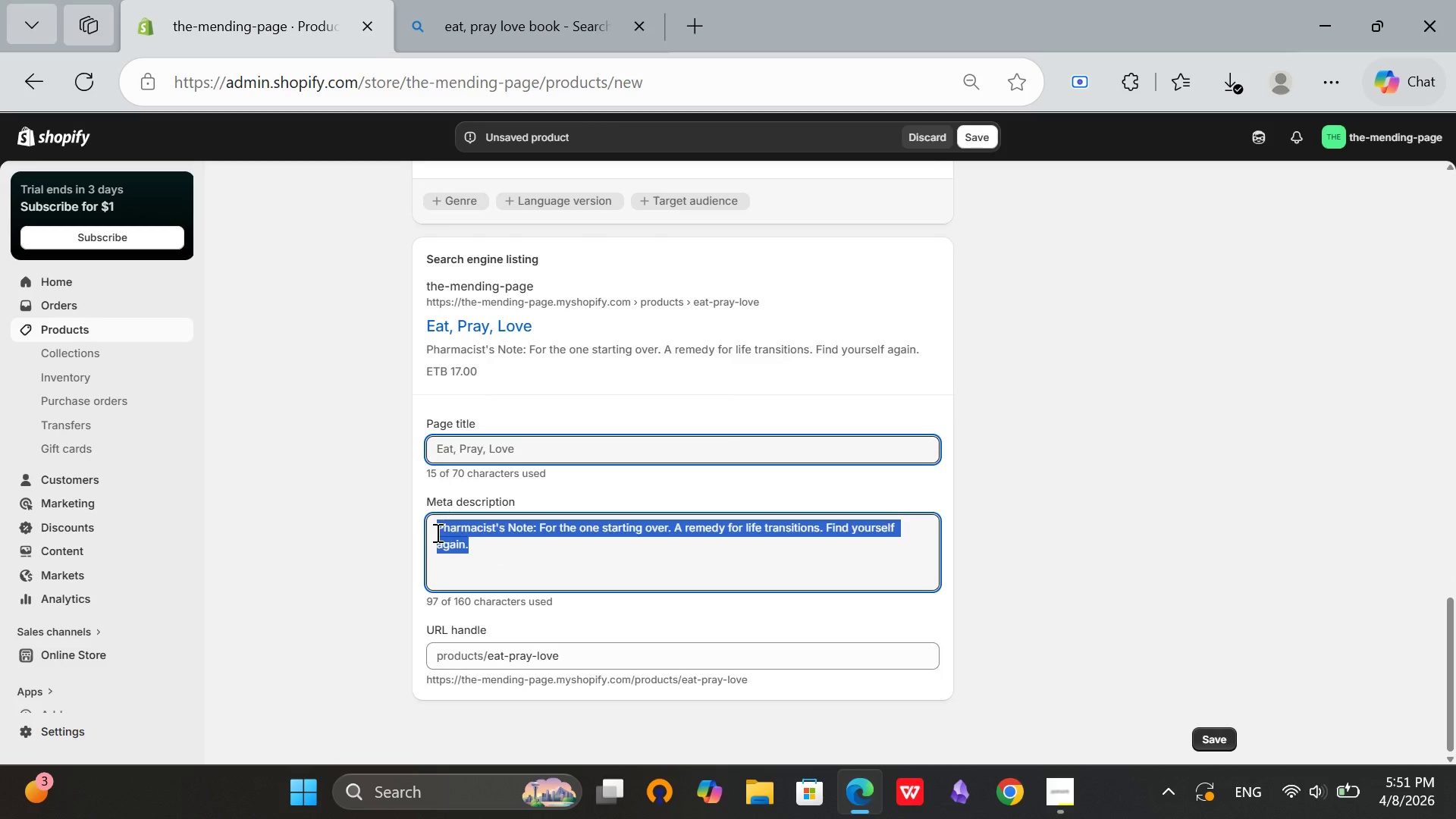 
key(Backspace)
 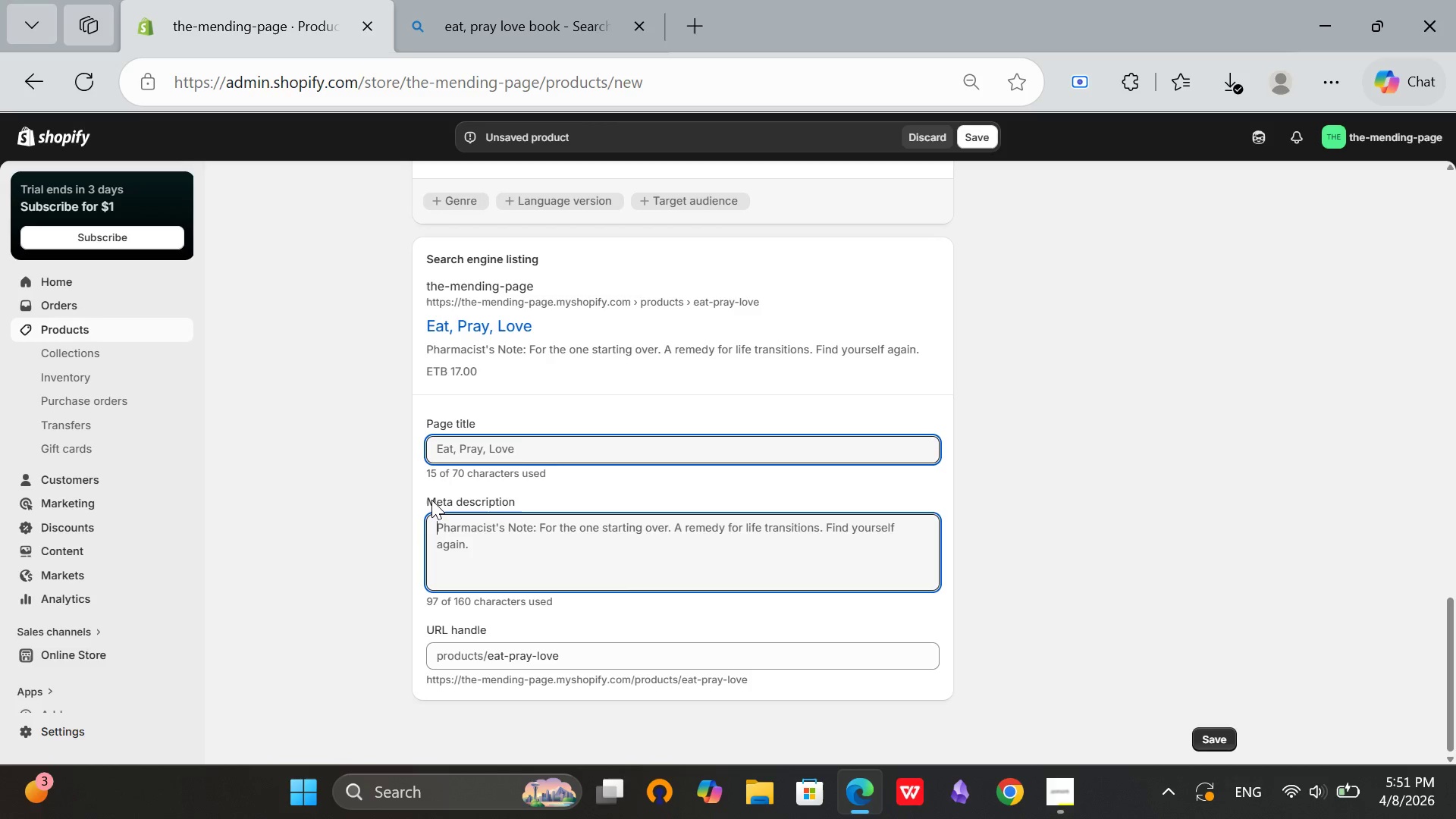 
type(Eat Pry )
key(Backspace)
key(Backspace)
type(at)
key(Backspace)
type(y Love by Elizabeth Gilbert. A literary remedy for new chp)
key(Backspace)
type(apters. Healing through travel and self-de)
key(Backspace)
type(iscovery.)
 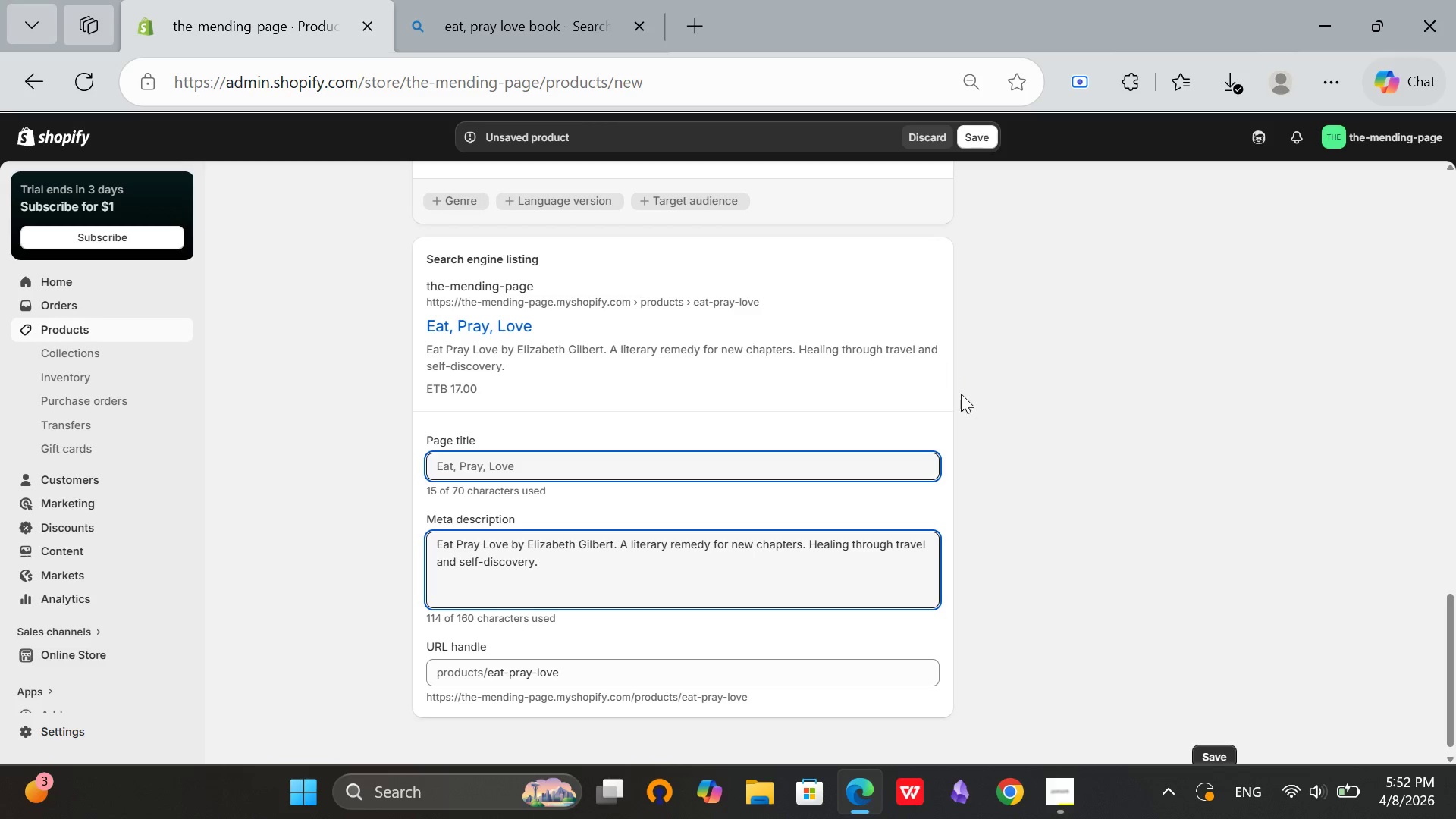 
scroll: coordinate [1211, 612], scroll_direction: up, amount: 13.0
 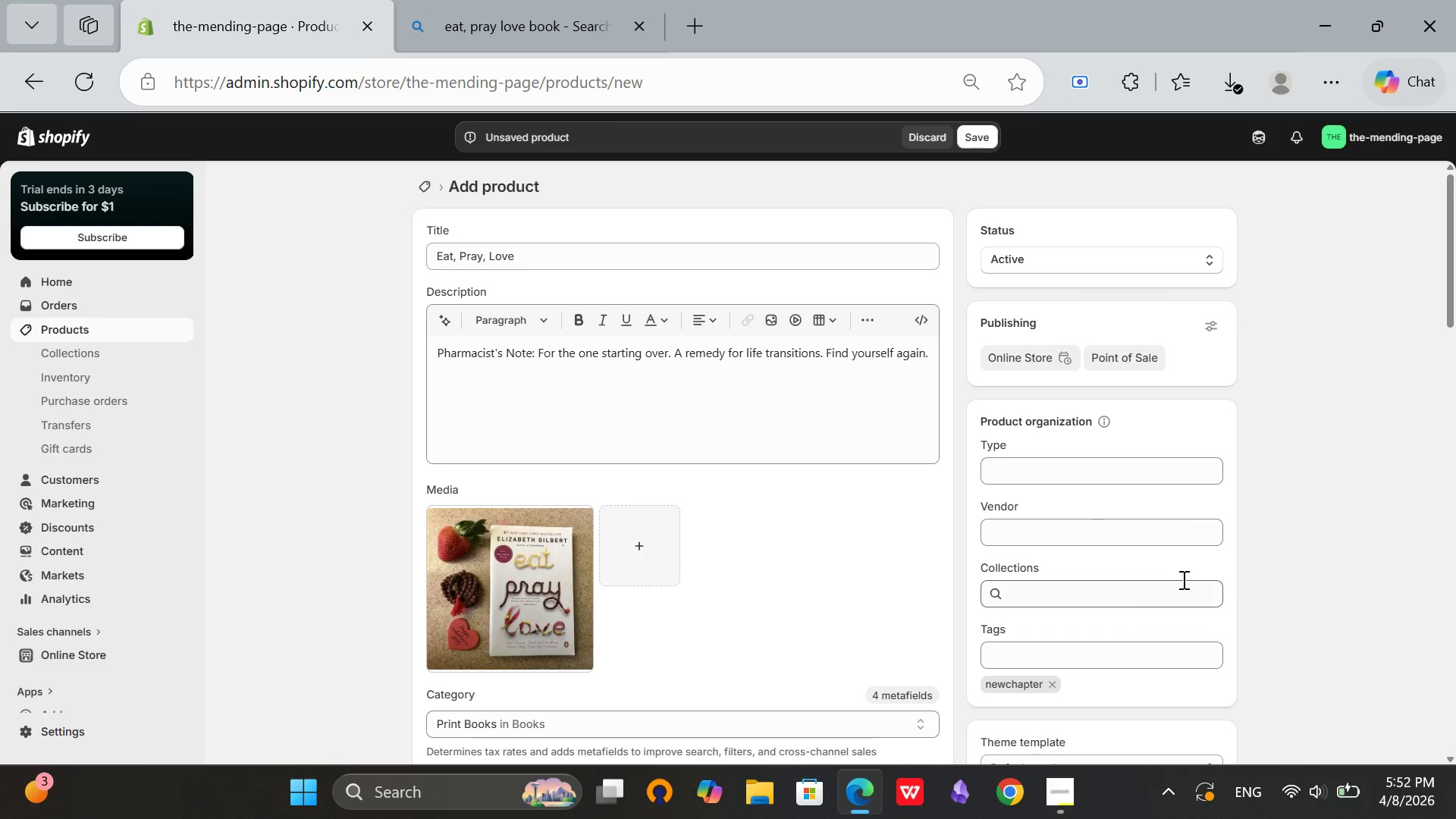 
scroll: coordinate [1212, 596], scroll_direction: down, amount: 19.0
 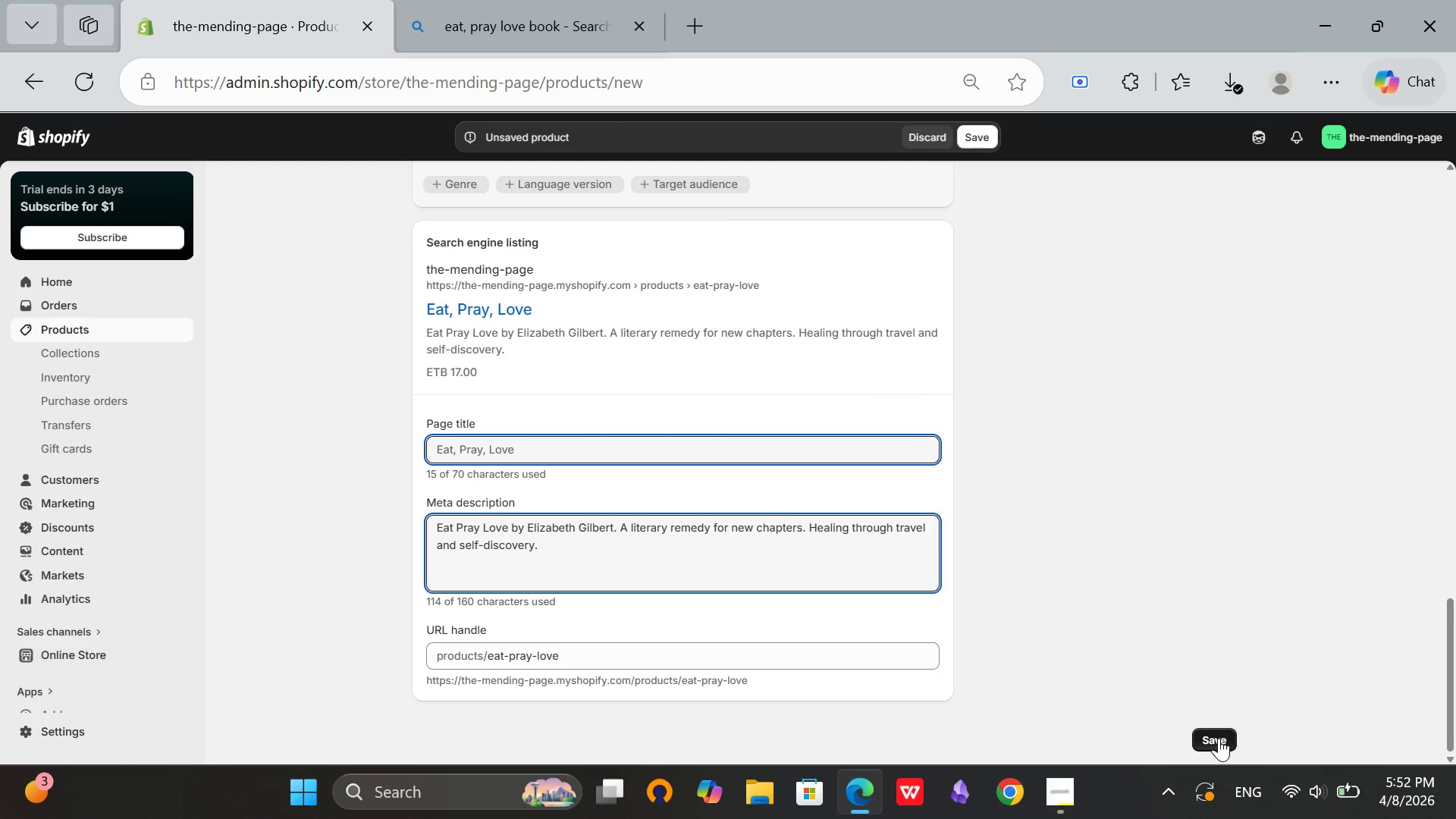 
left_click([1219, 738])
 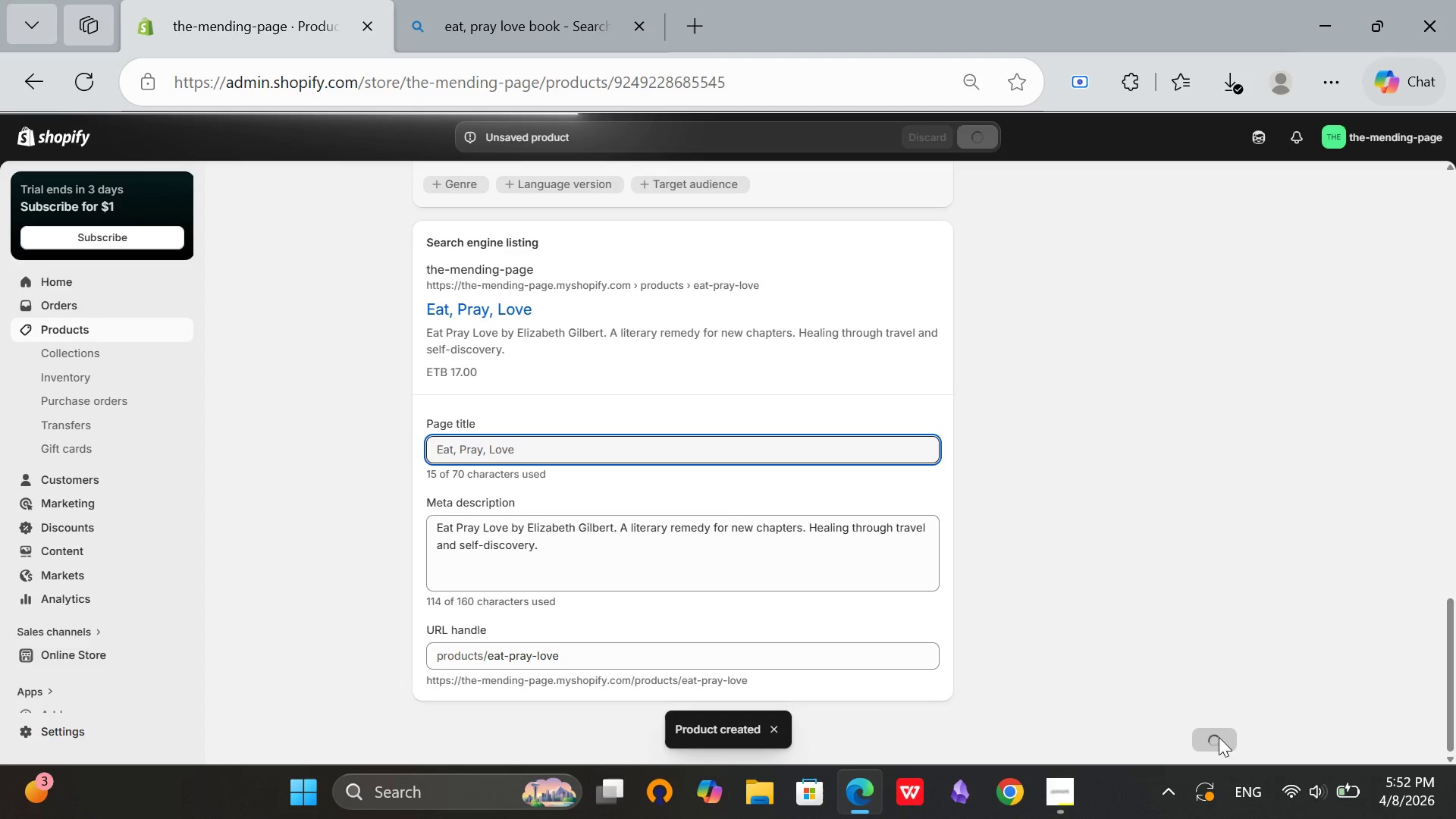 
wait(9.89)
 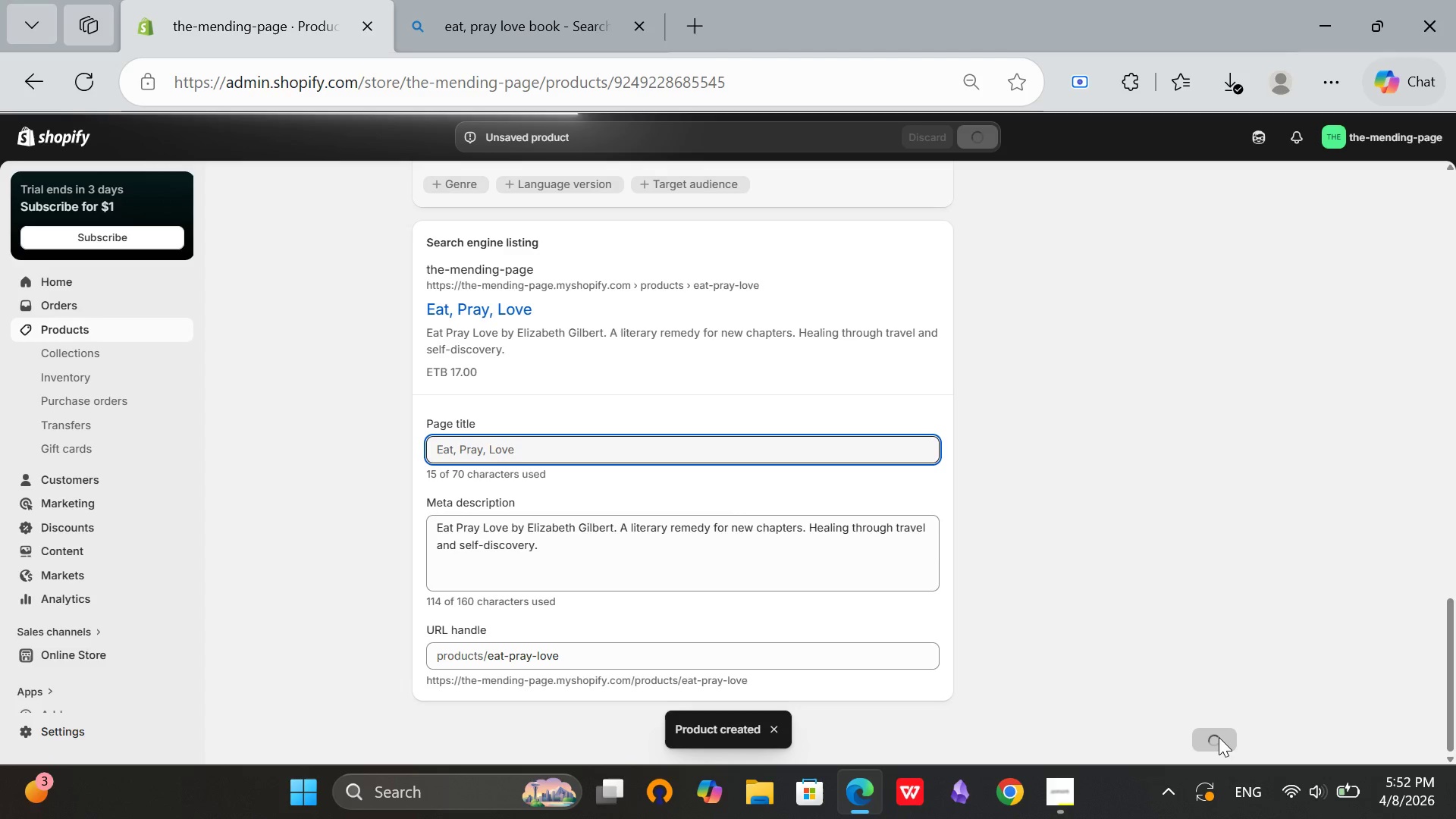 
left_click([67, 340])
 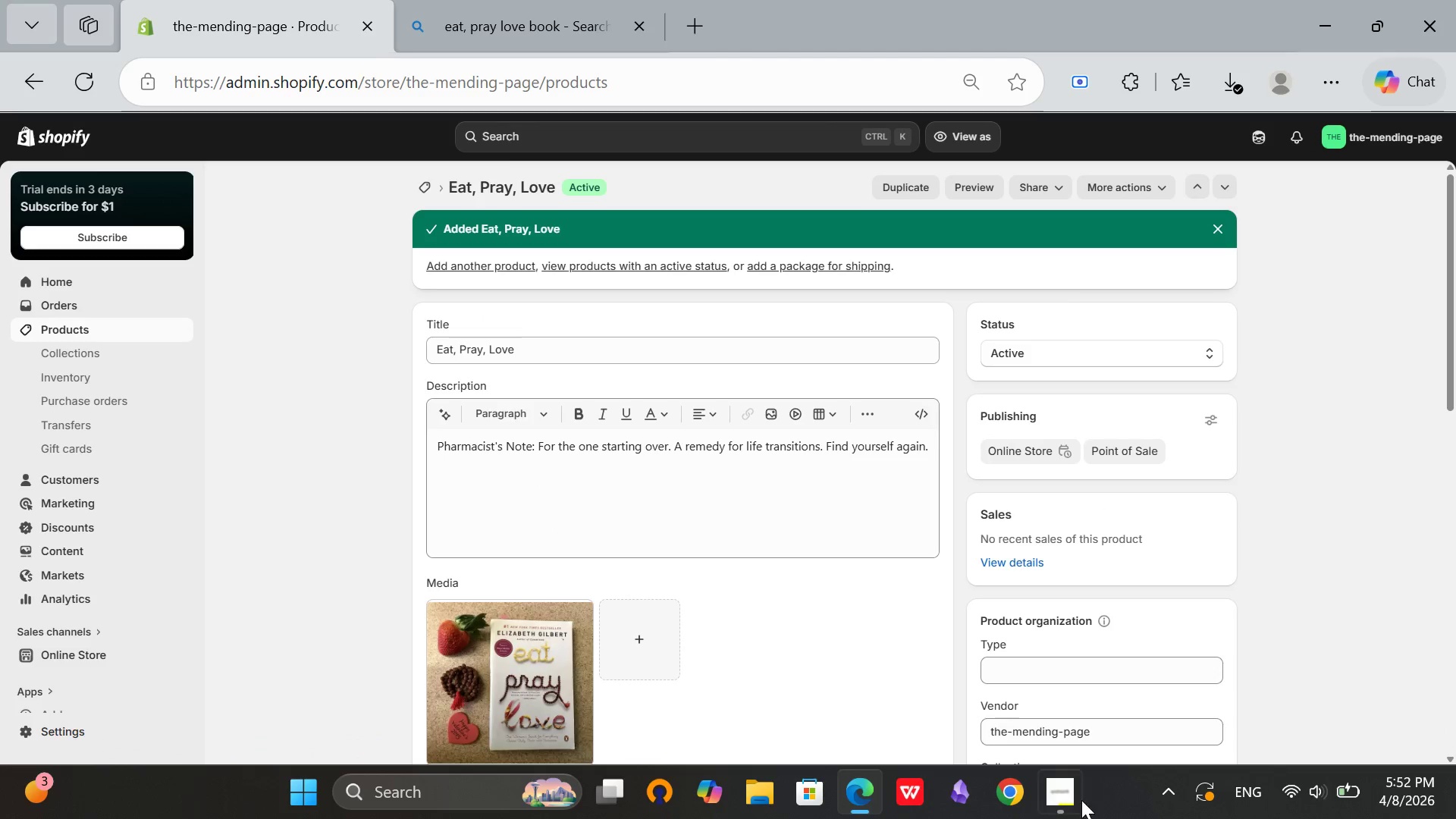 
left_click([1068, 802])